 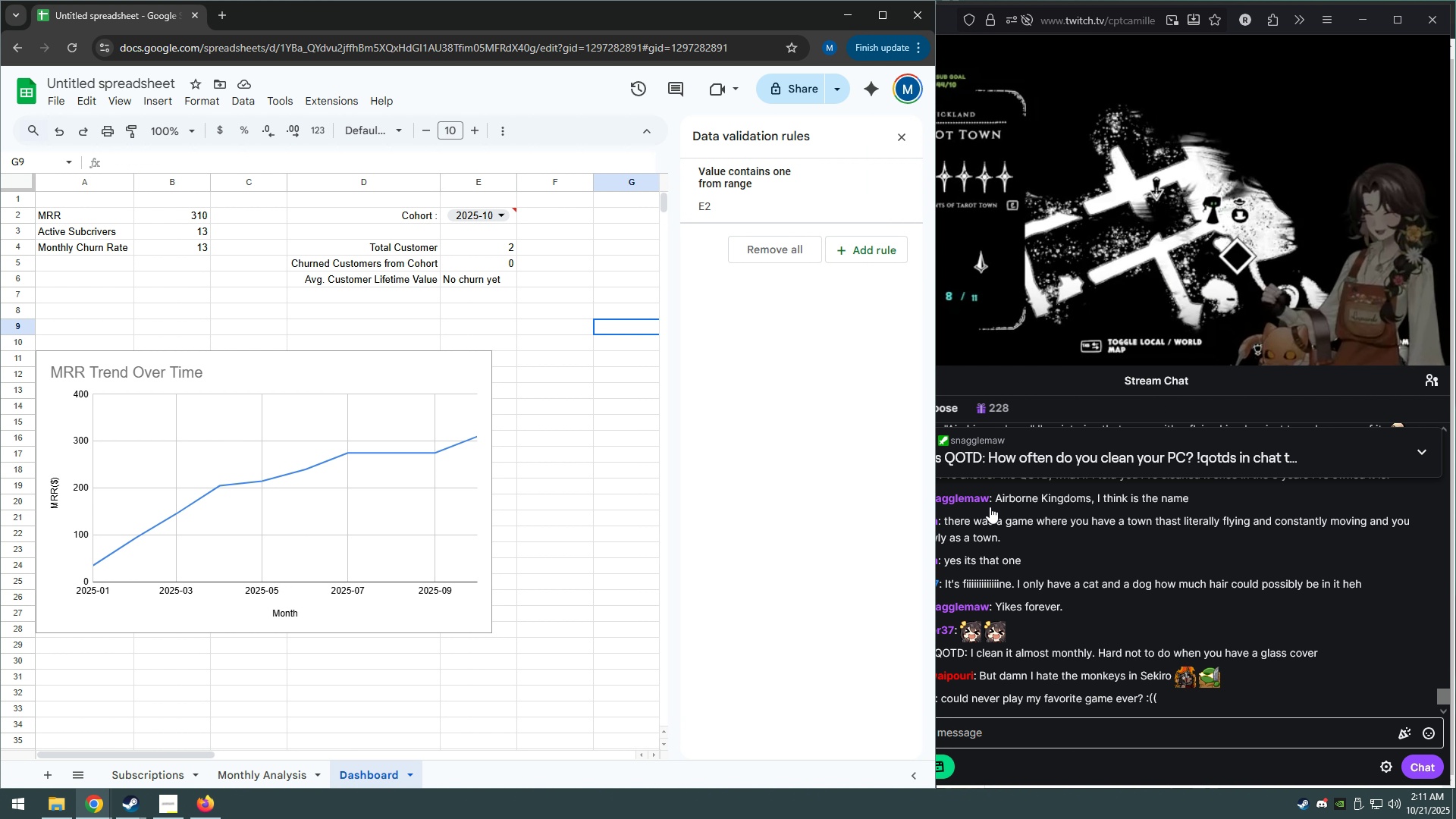 
left_click([1081, 736])
 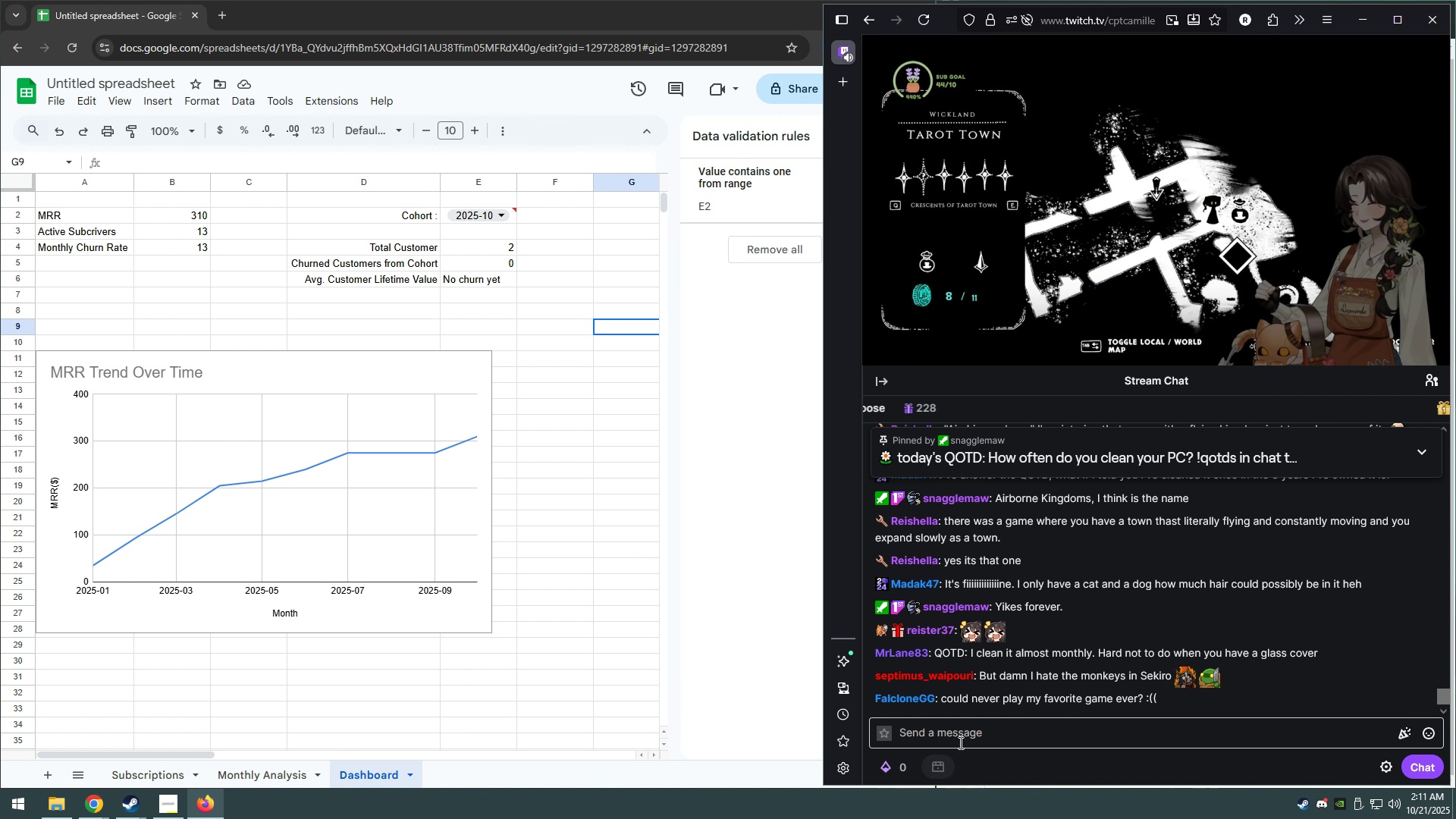 
double_click([966, 732])
 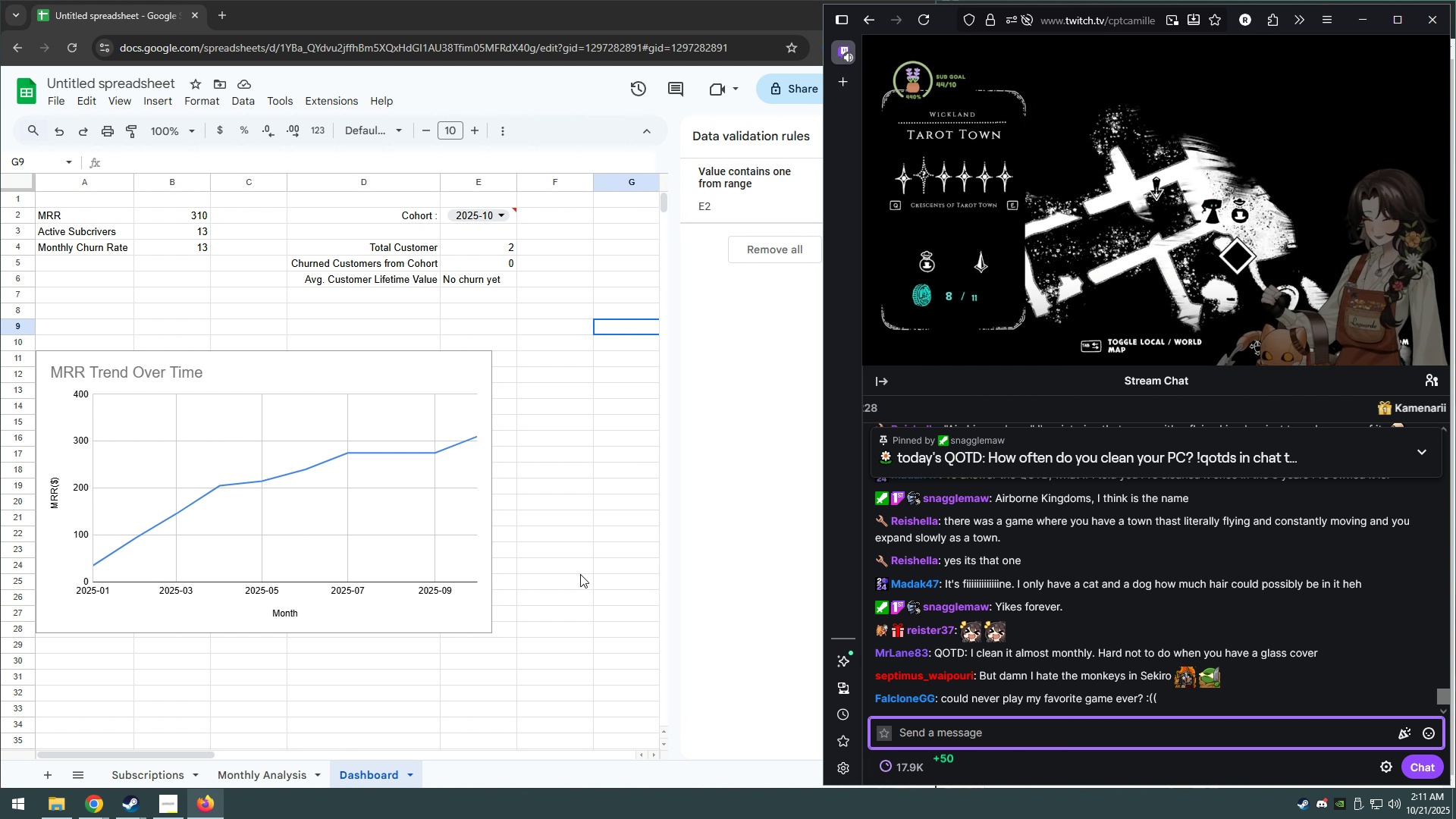 
left_click([580, 574])
 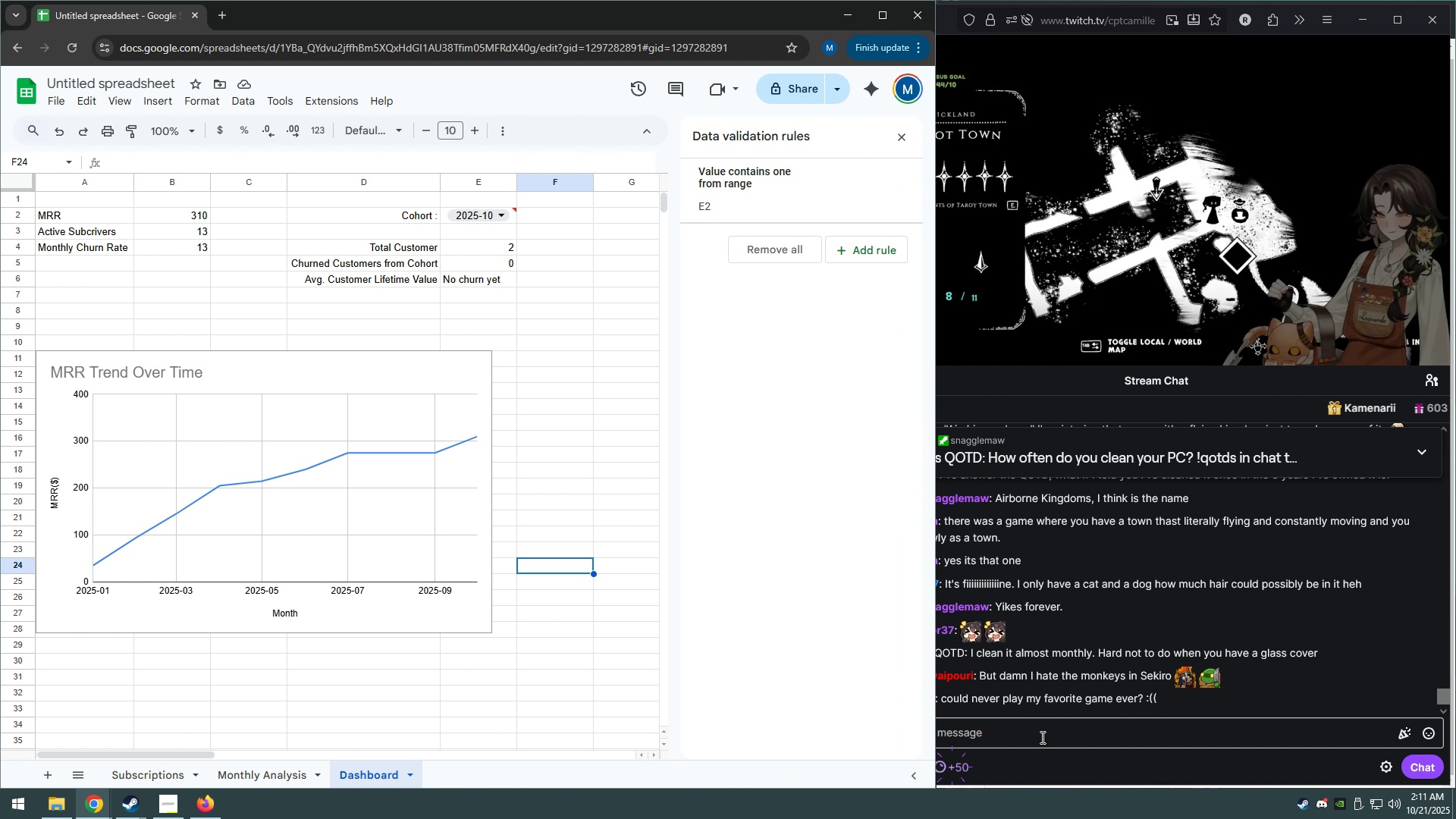 
left_click([1041, 737])
 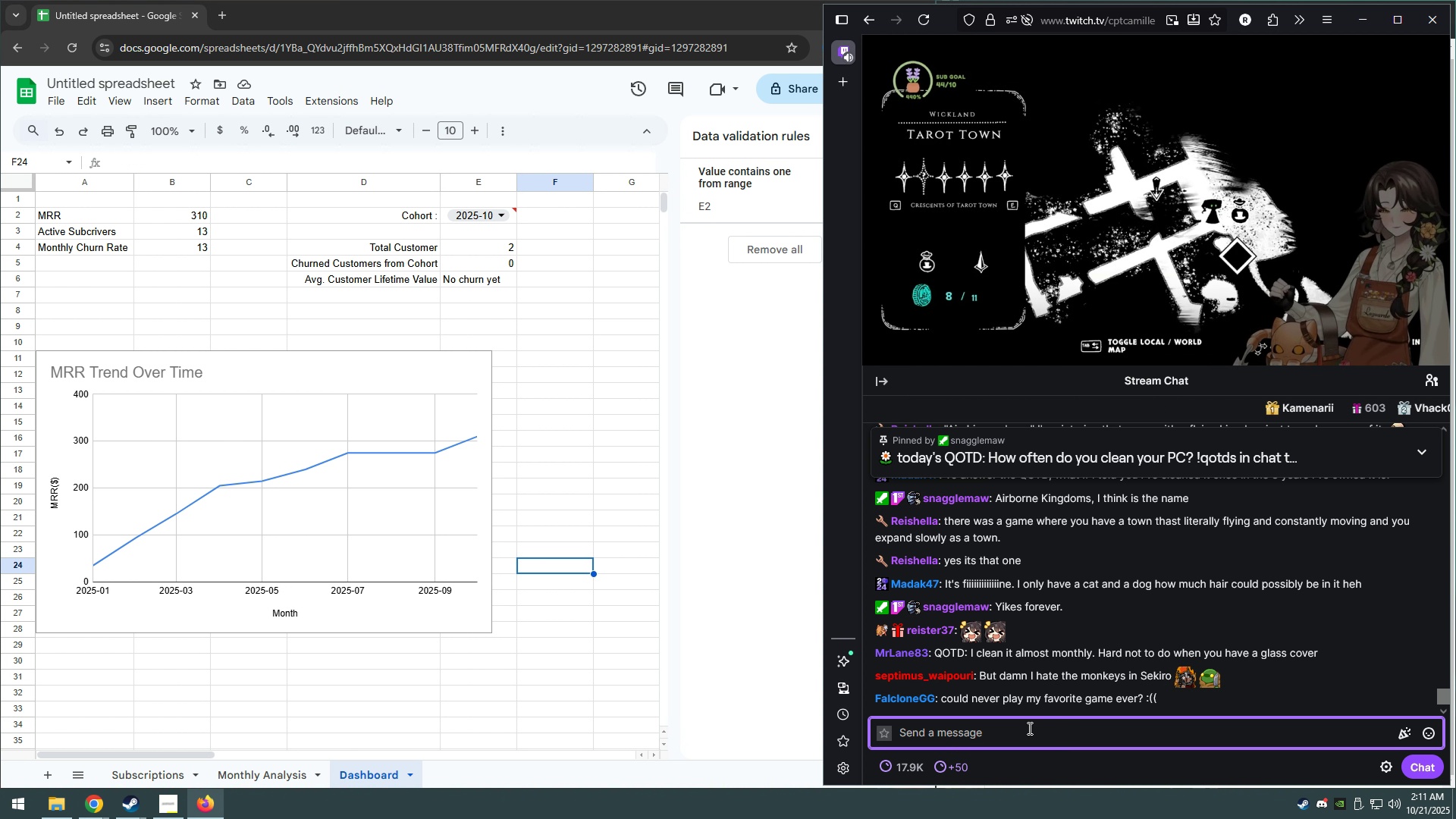 
type(ive witnessedhow bad could it be cam? Kappa)
 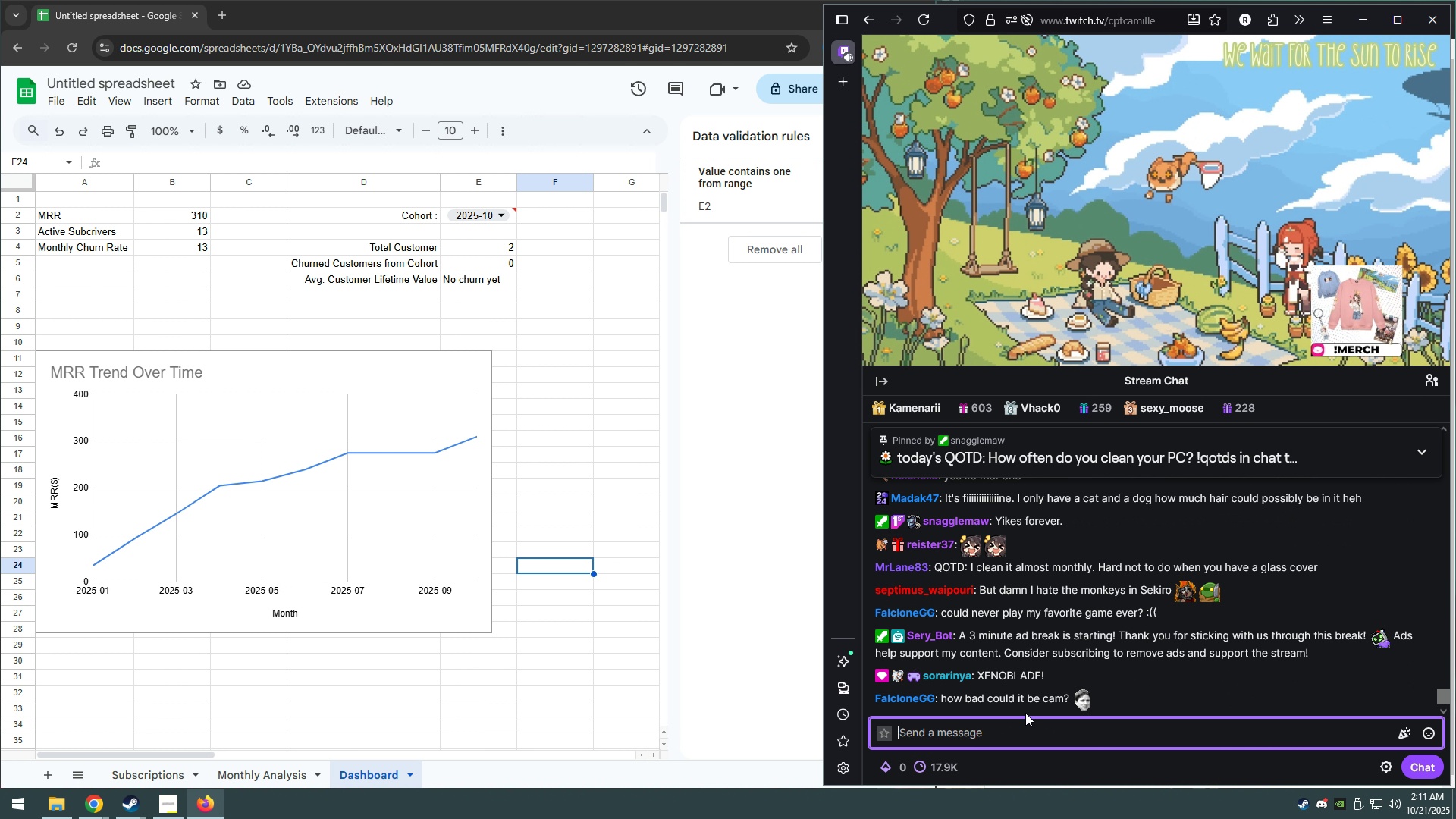 
hold_key(key=Backspace, duration=1.1)
 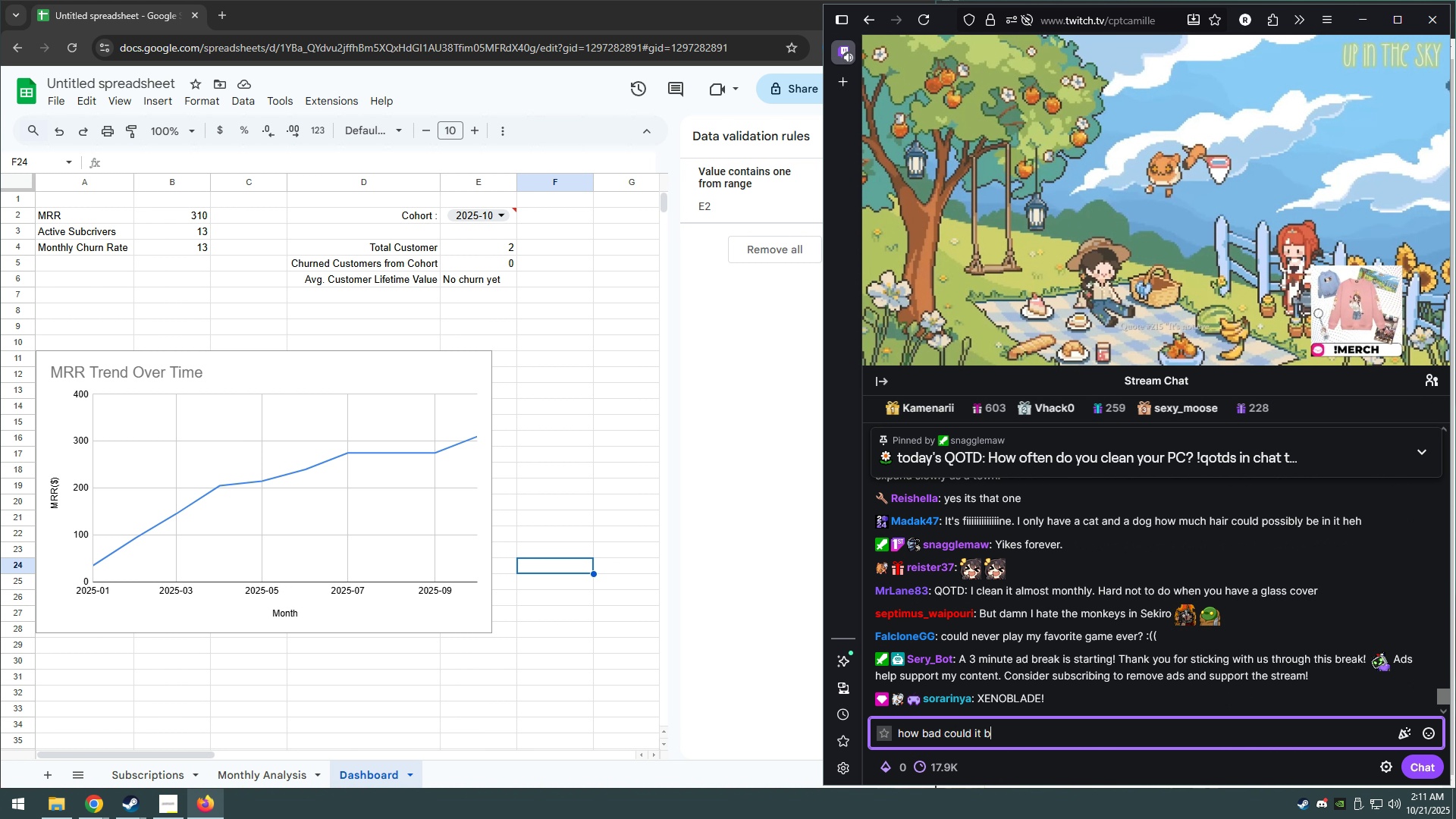 
key(Enter)
 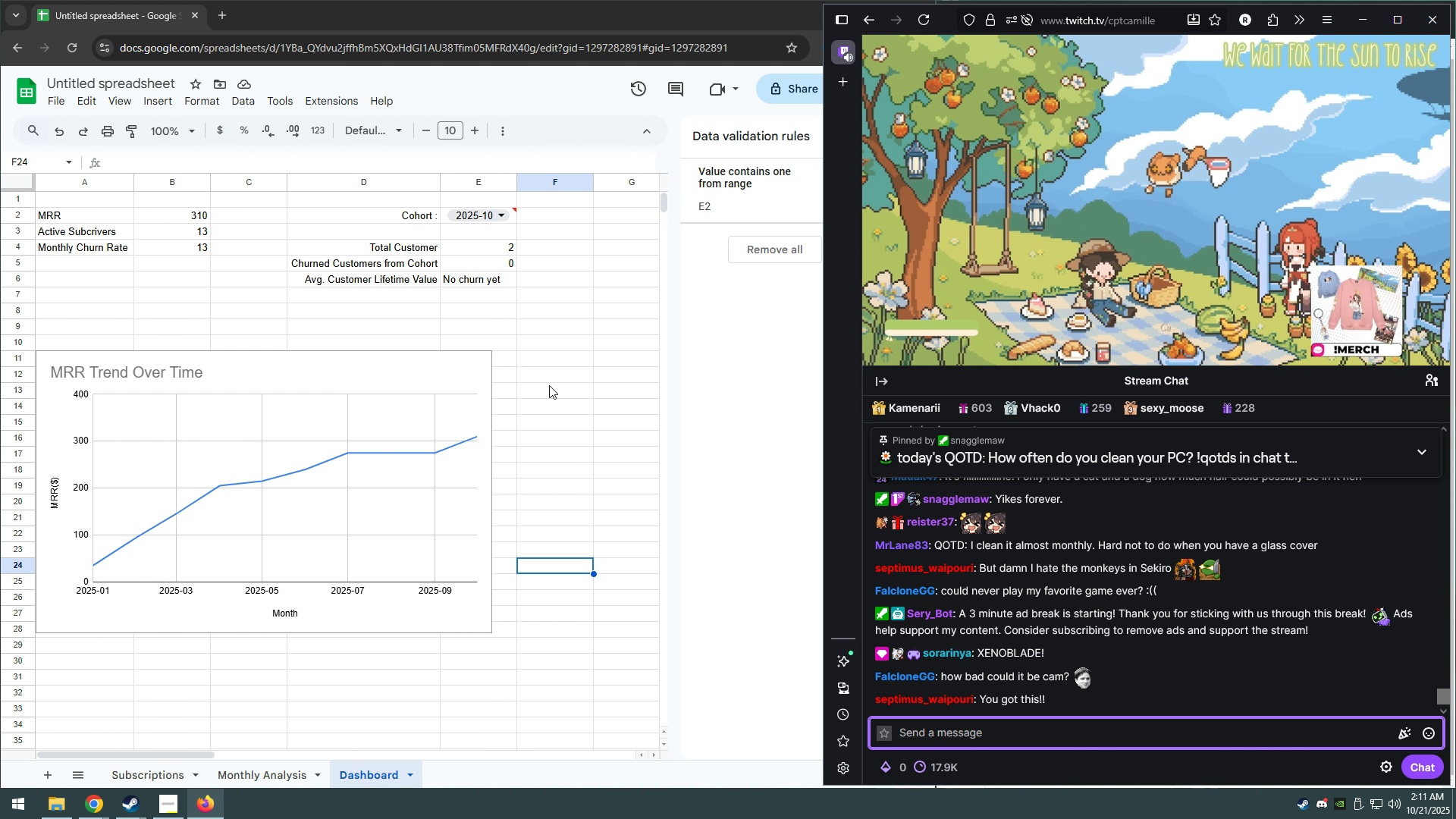 
left_click([529, 356])
 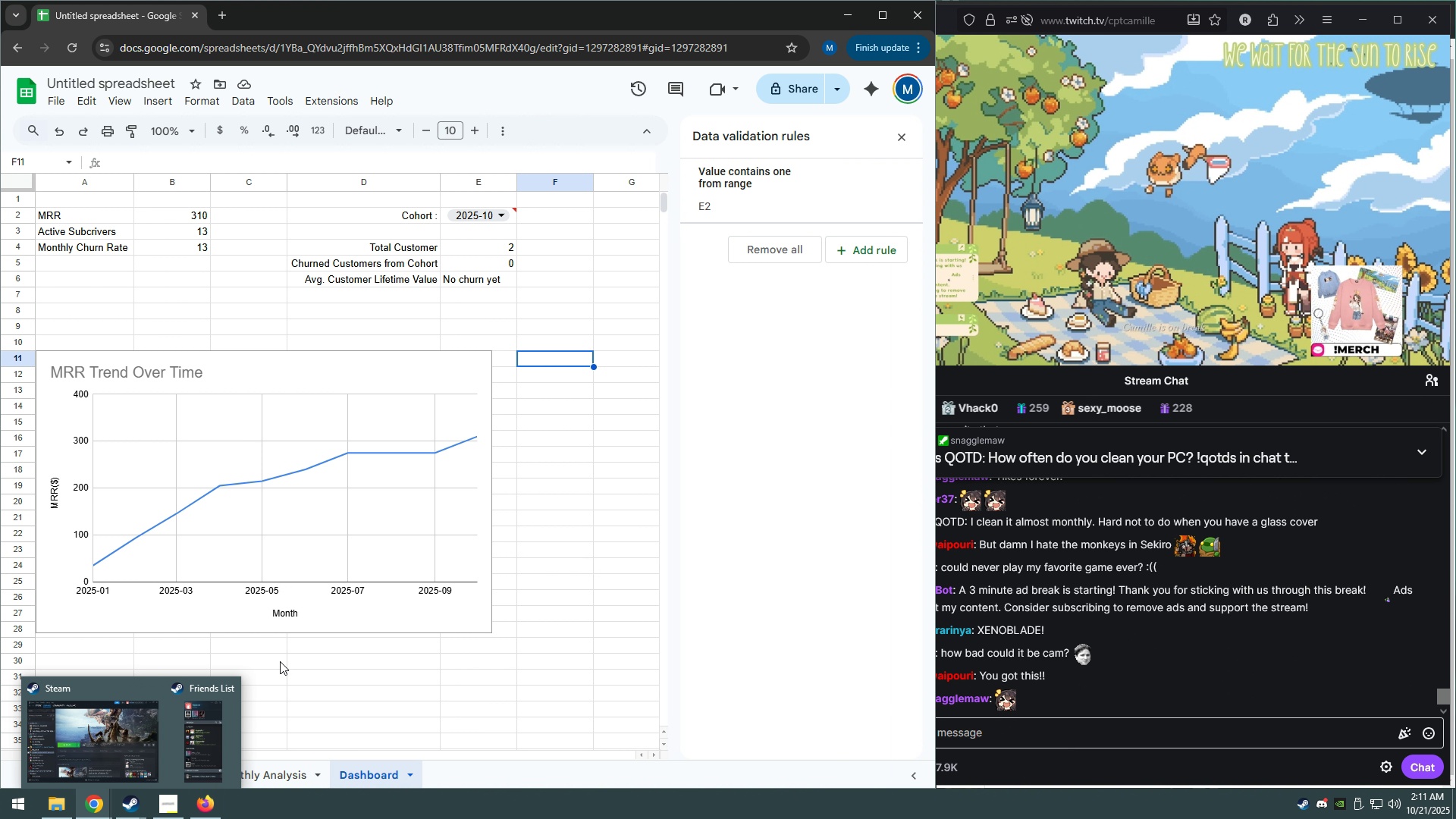 
left_click([518, 306])
 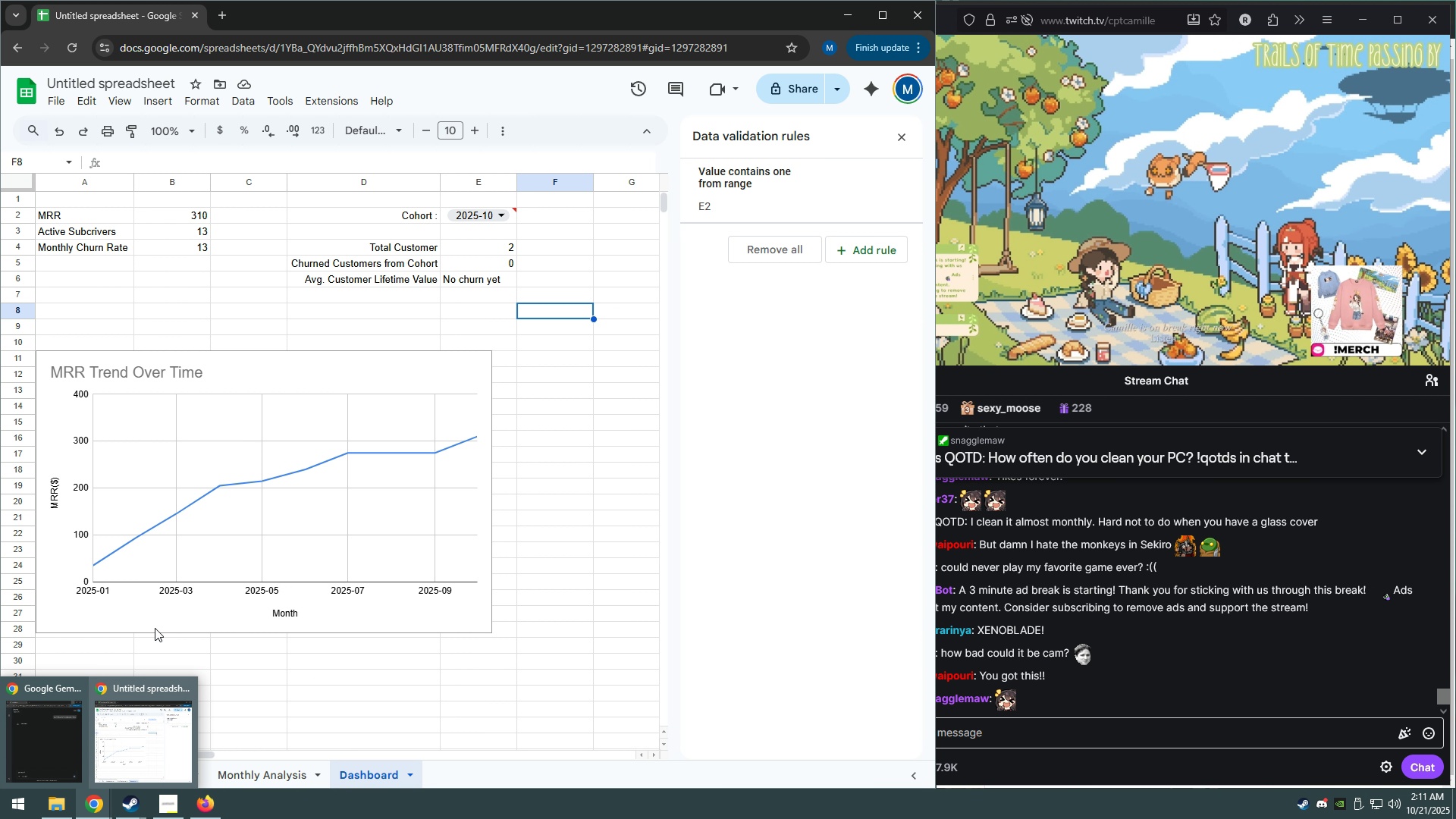 
left_click([153, 654])
 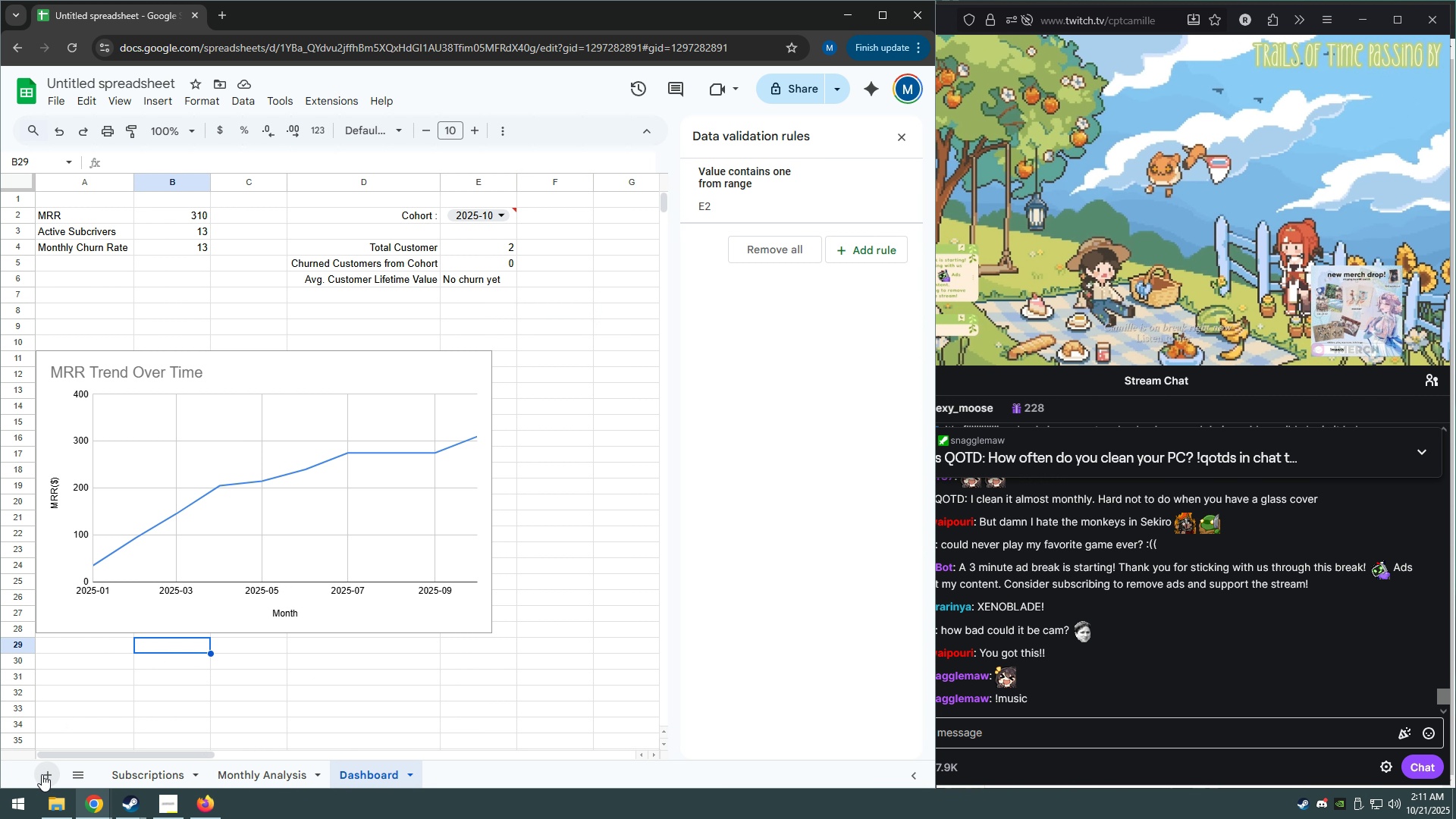 
left_click([42, 774])
 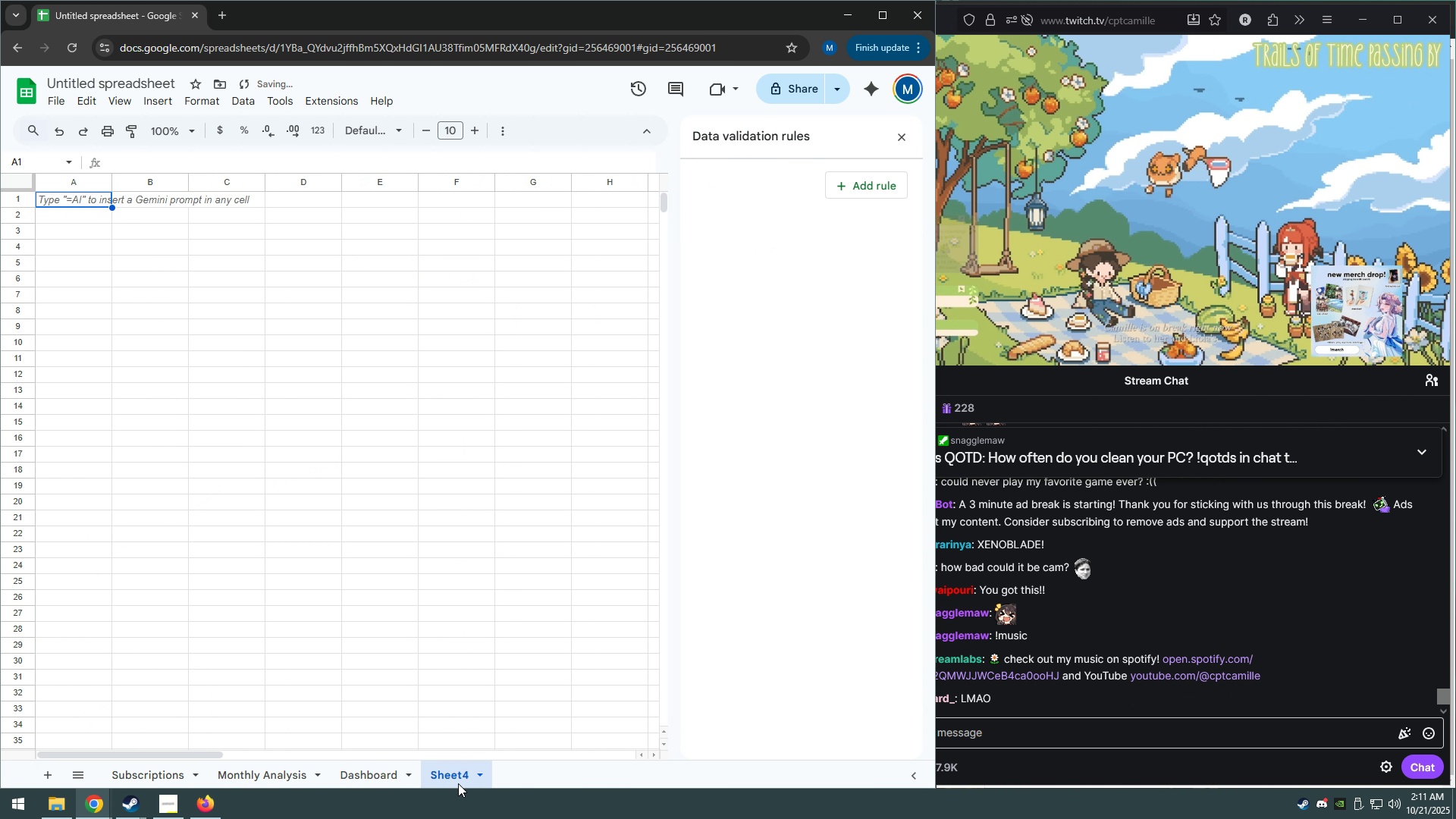 
left_click([483, 773])
 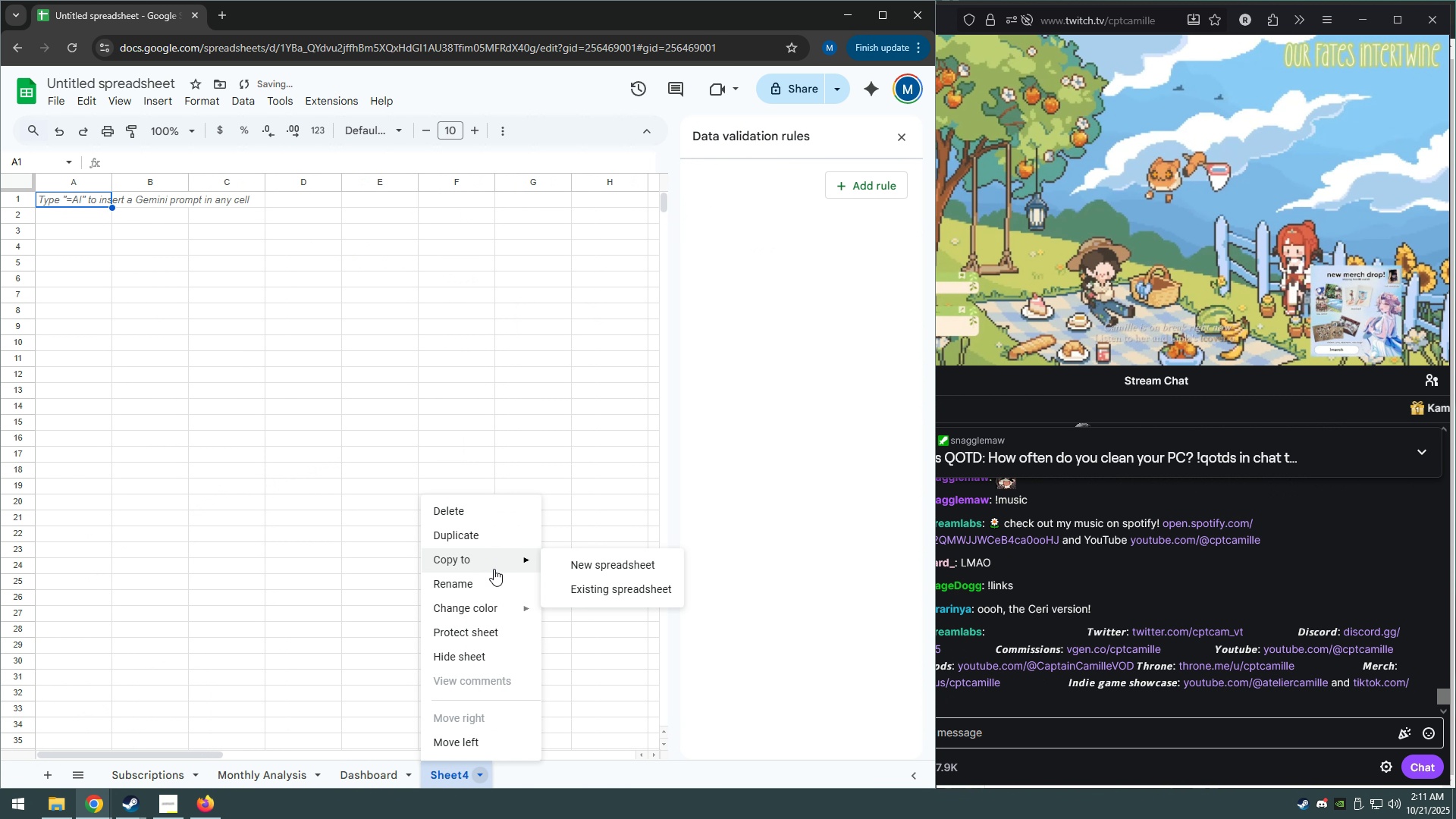 
left_click([490, 581])
 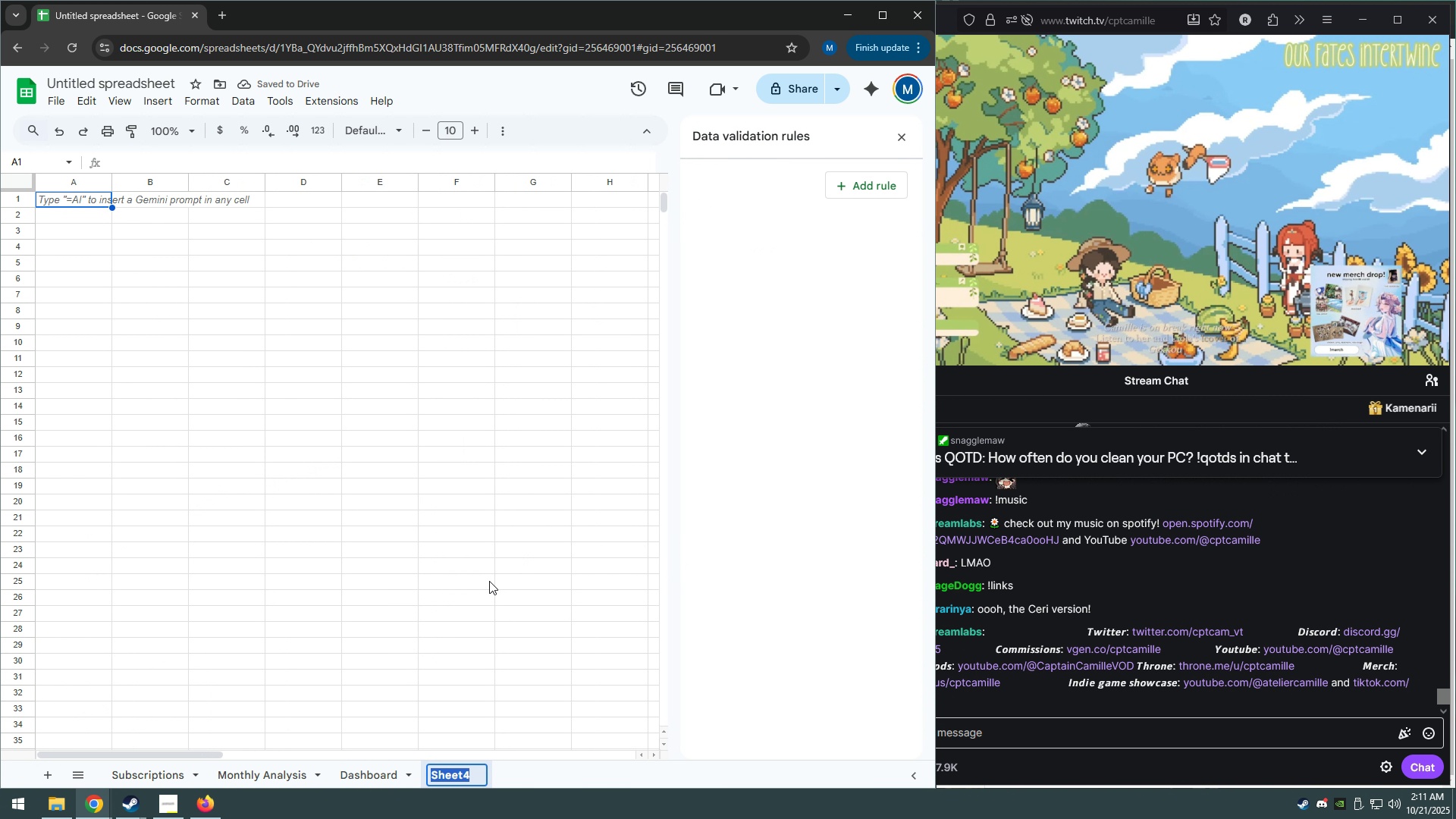 
type(Assumptions)
 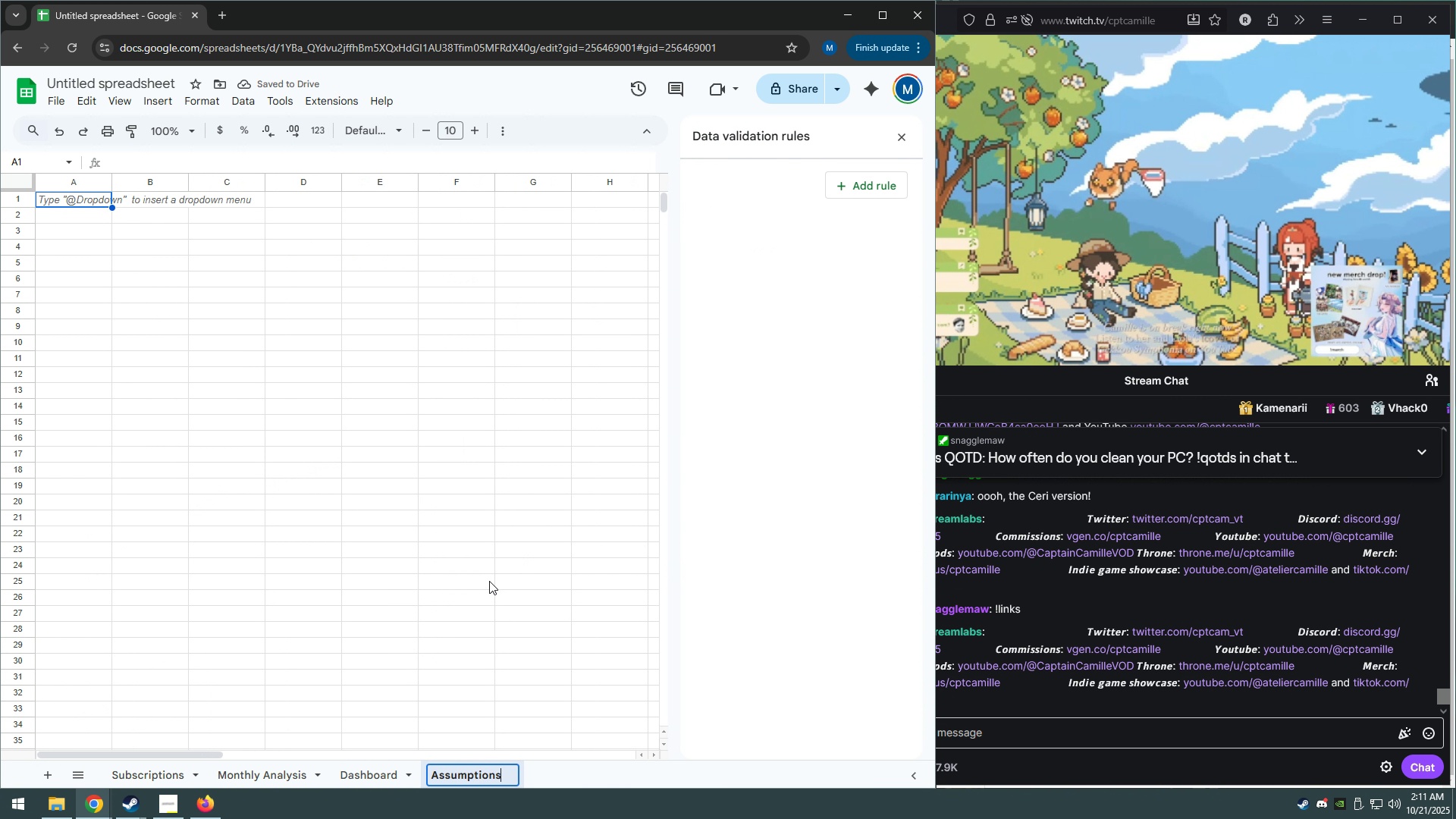 
key(Enter)
 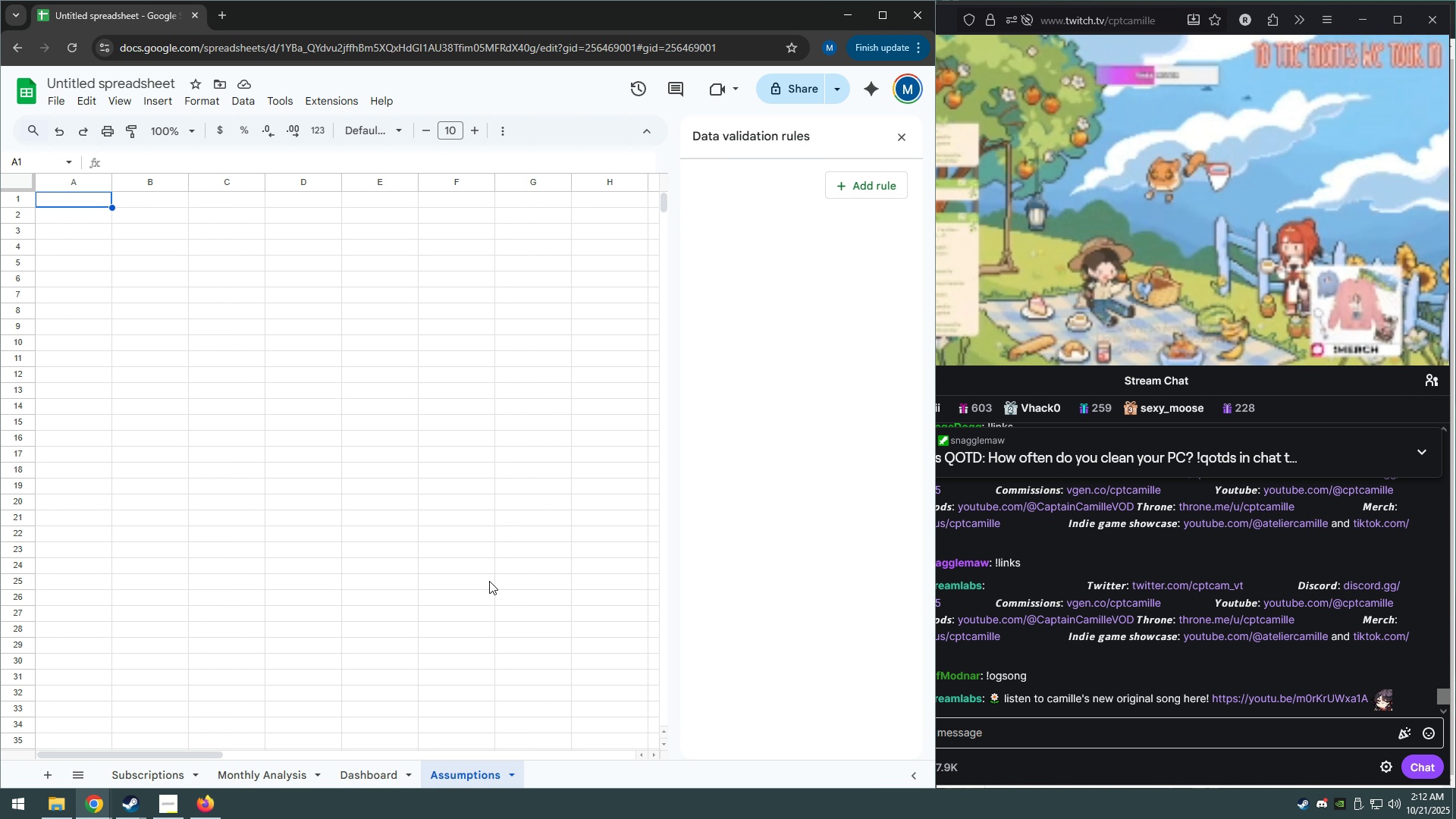 
wait(12.18)
 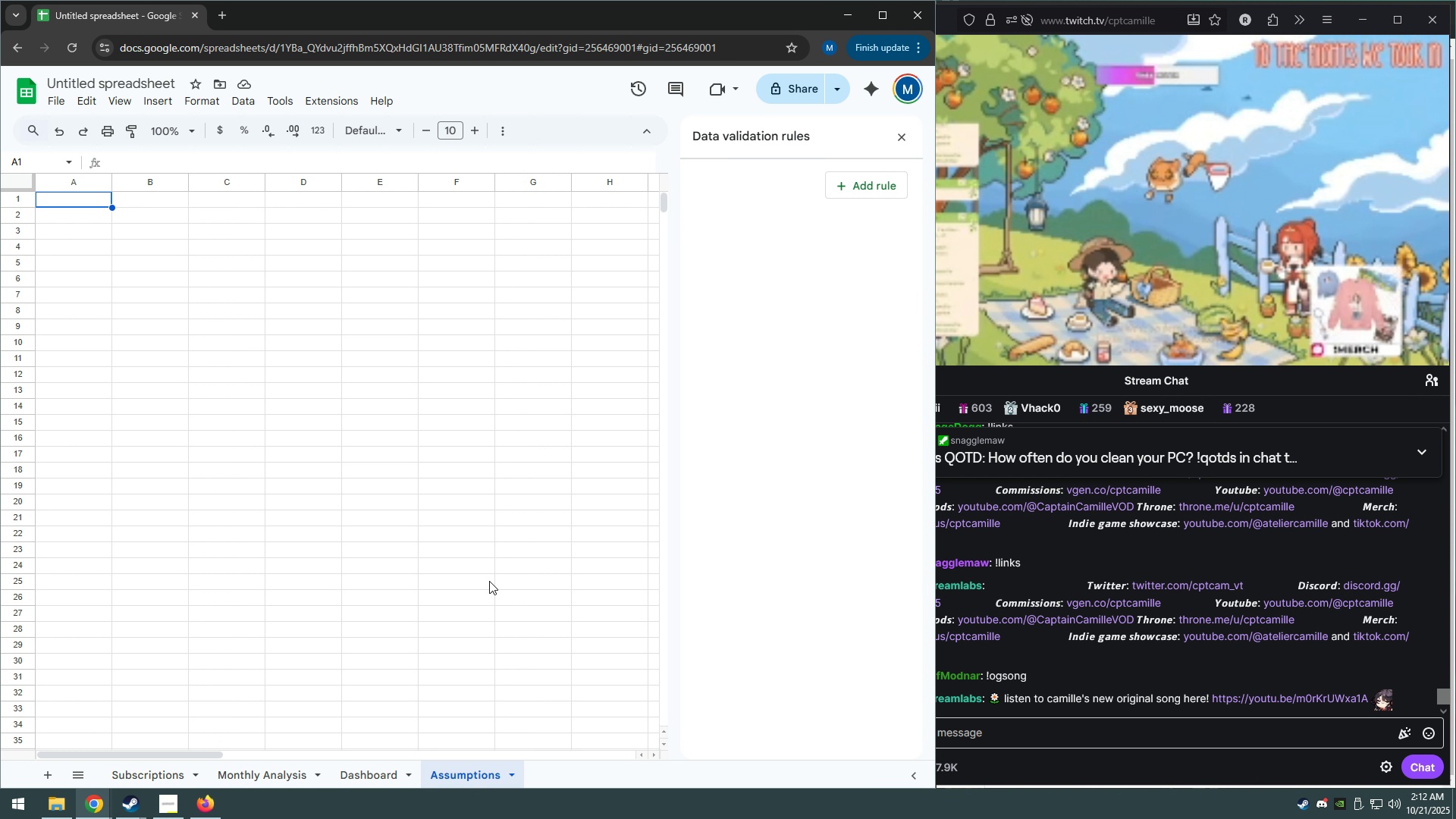 
left_click([61, 206])
 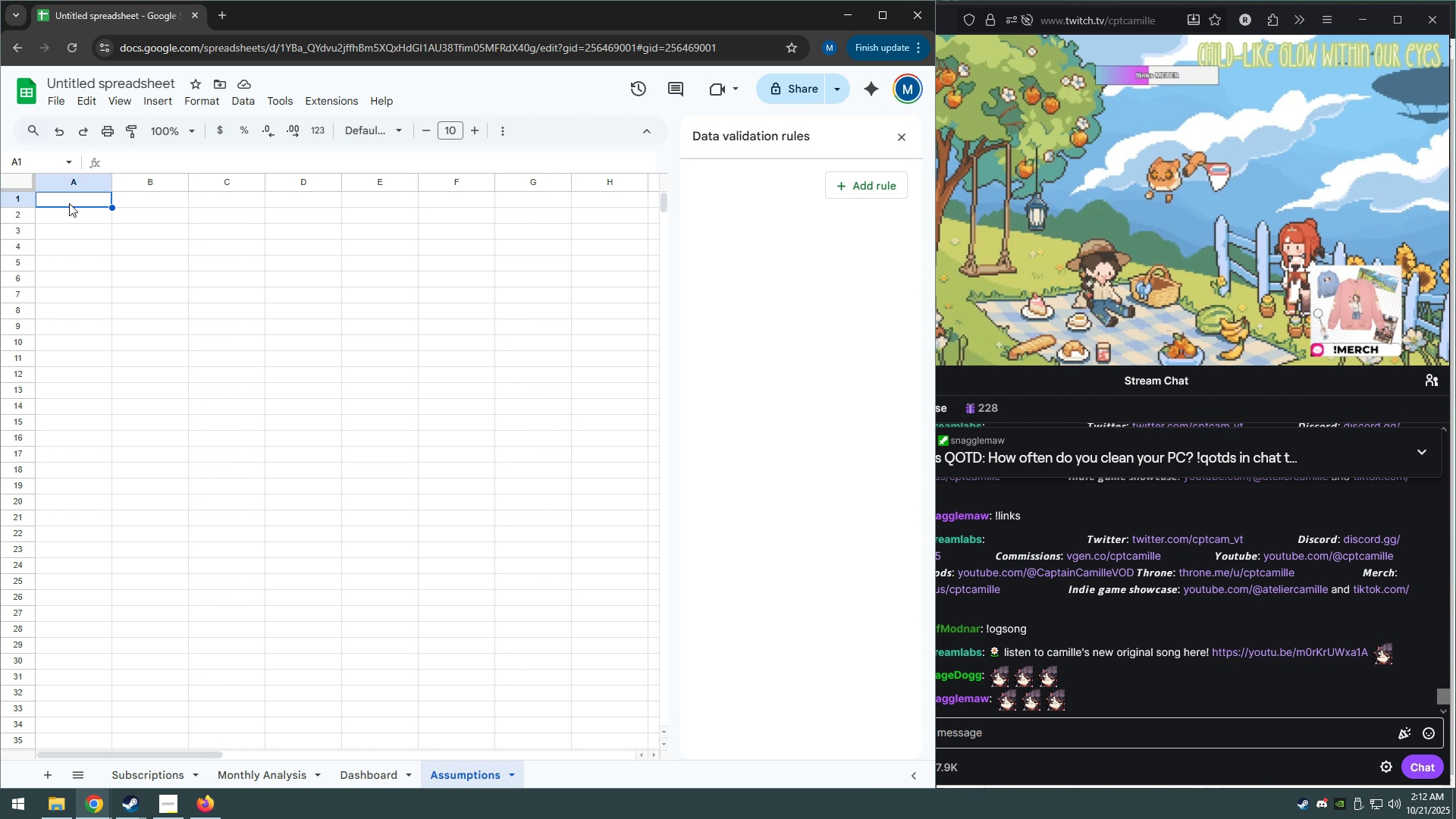 
key(Control+B)
 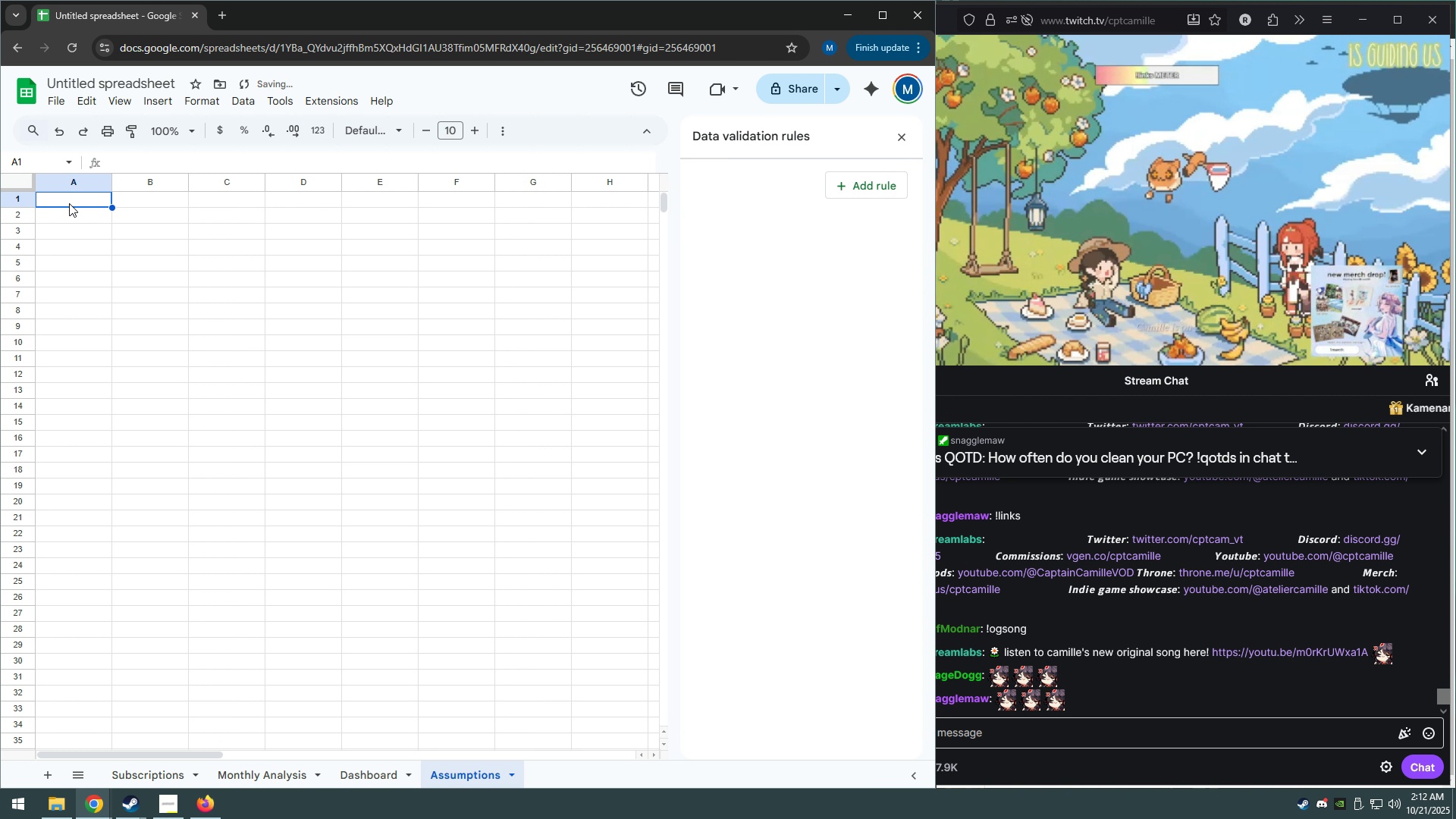 
type(Assumptions)
 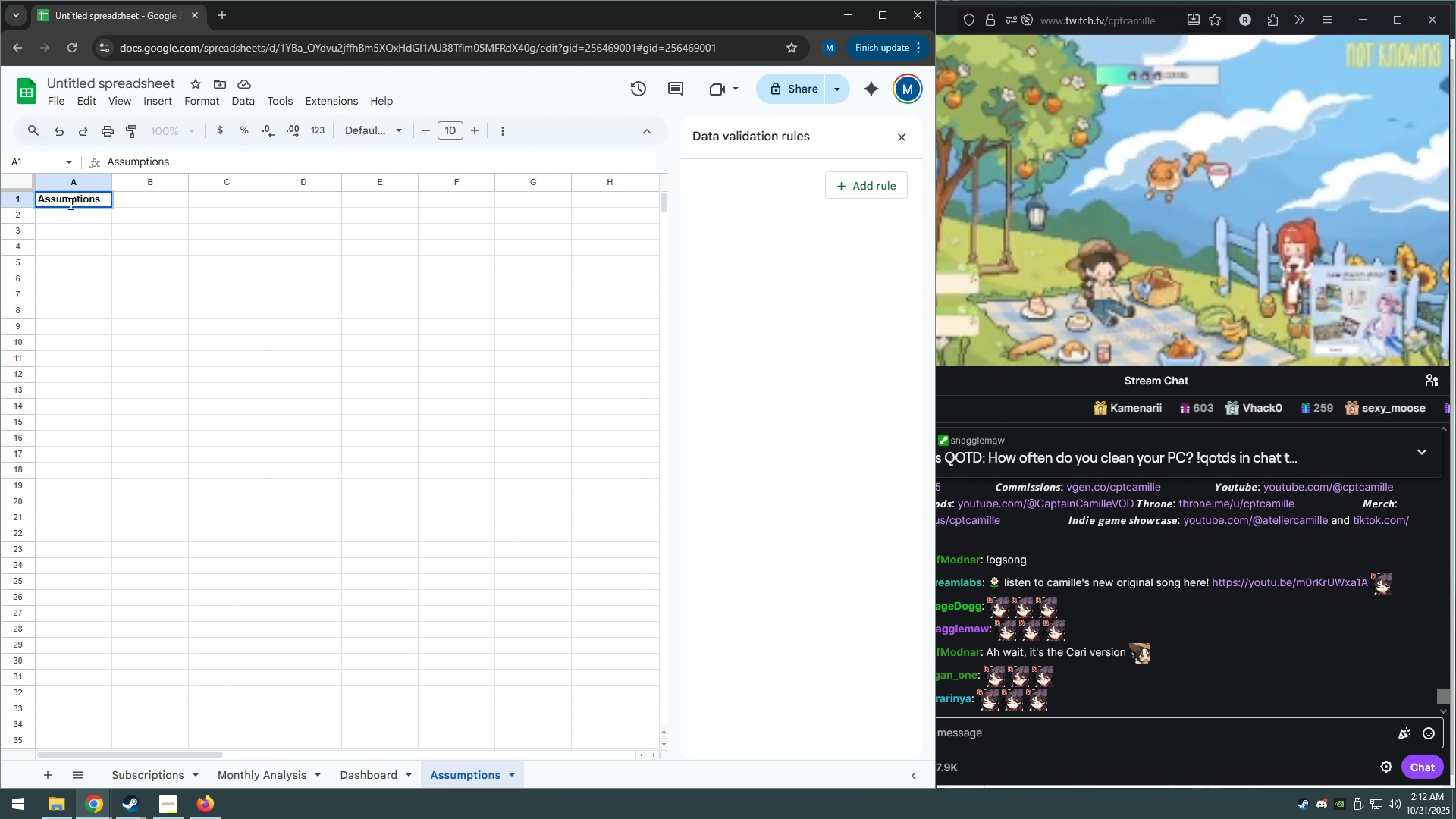 
key(Enter)
 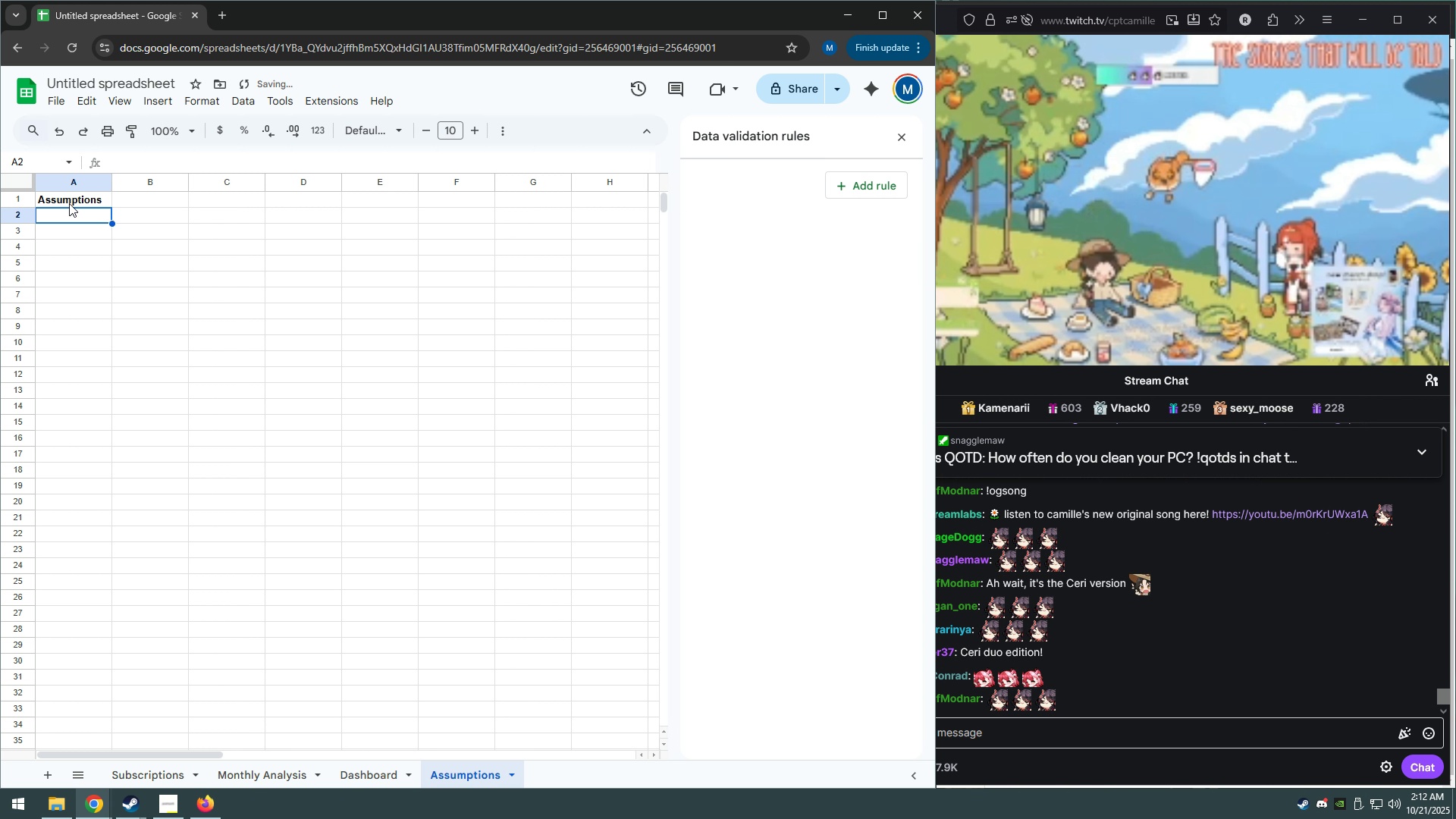 
key(Control+B)
 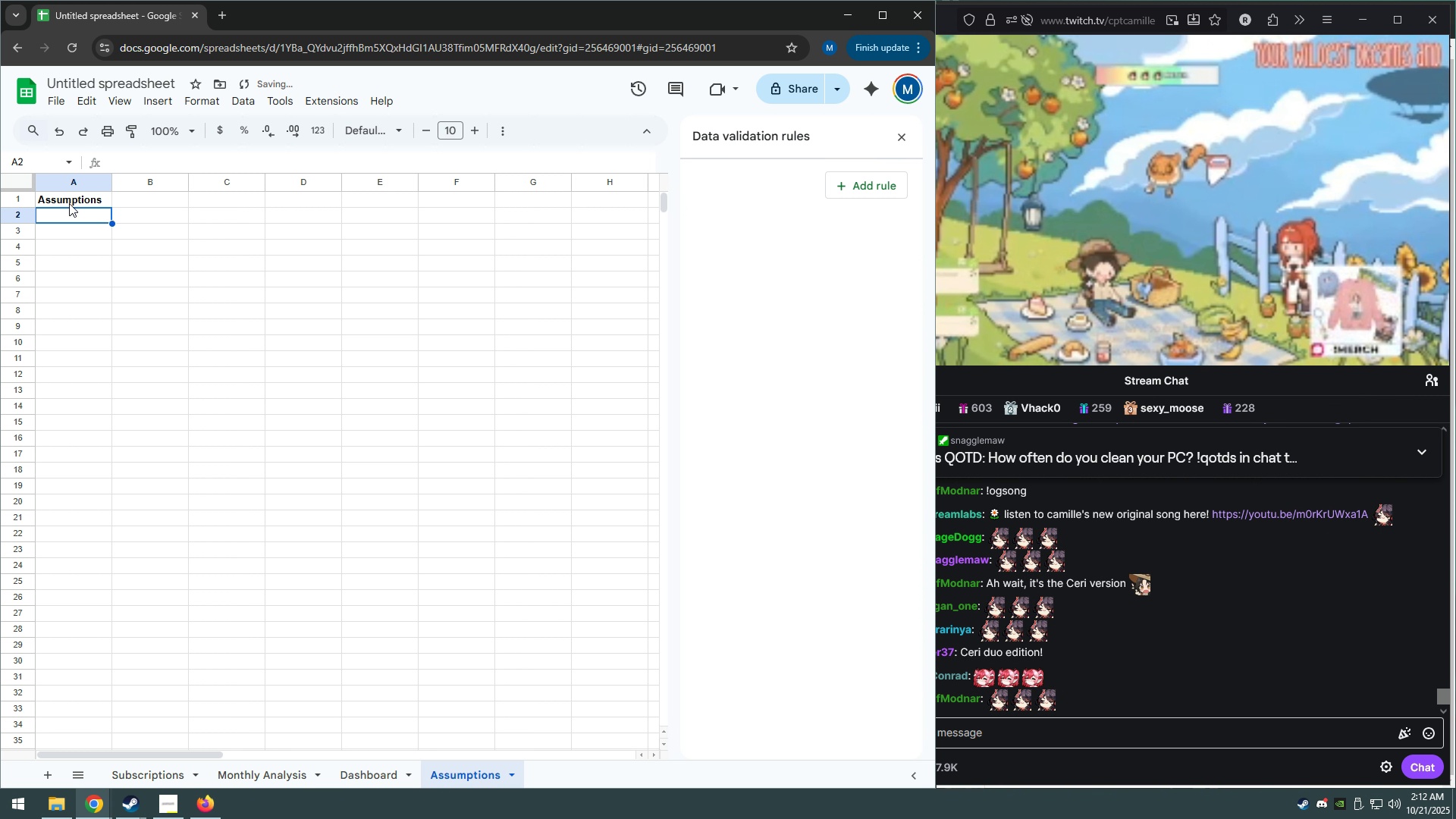 
key(Control+B)
 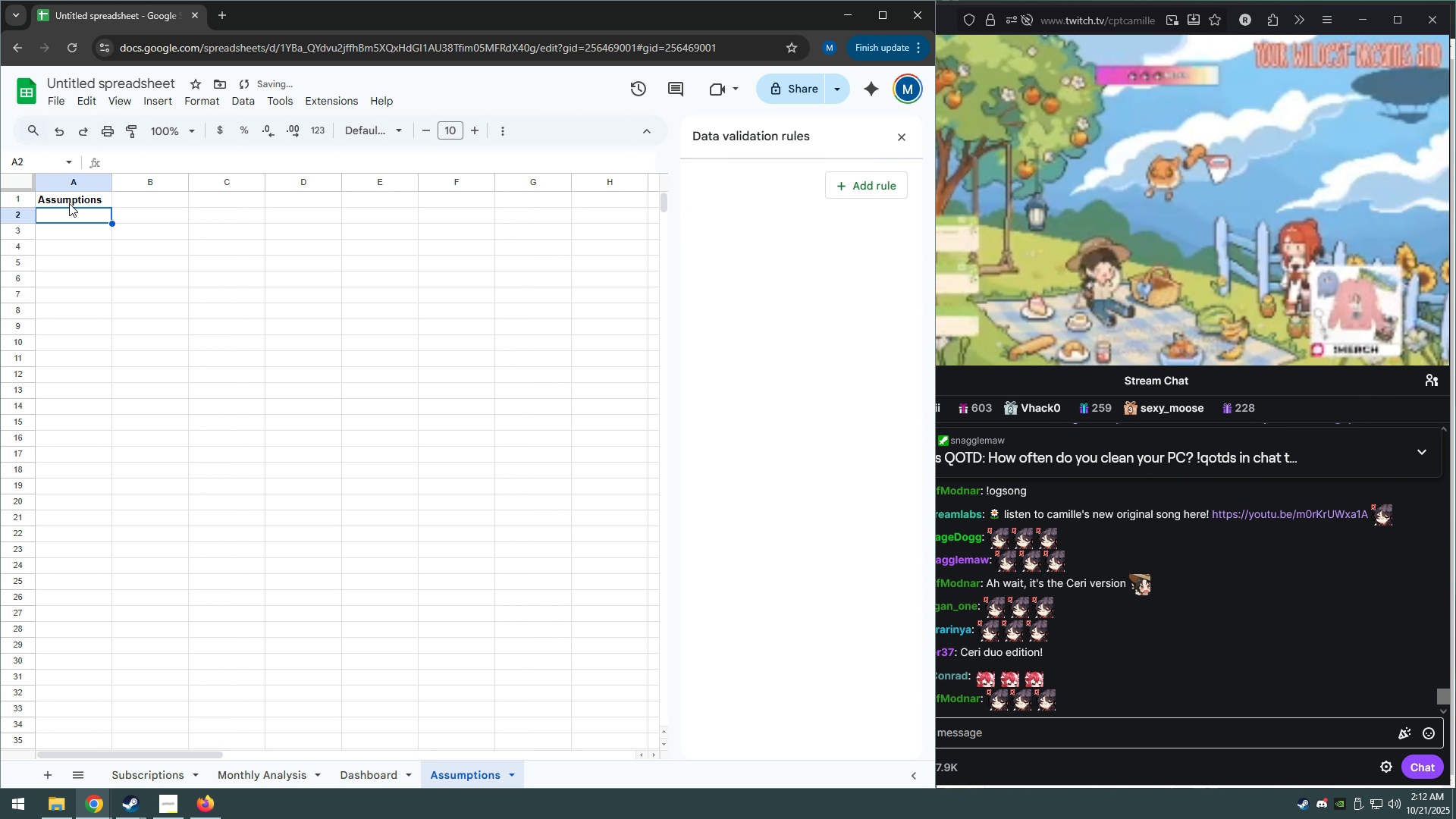 
type(Definition of an "Active Customer)
 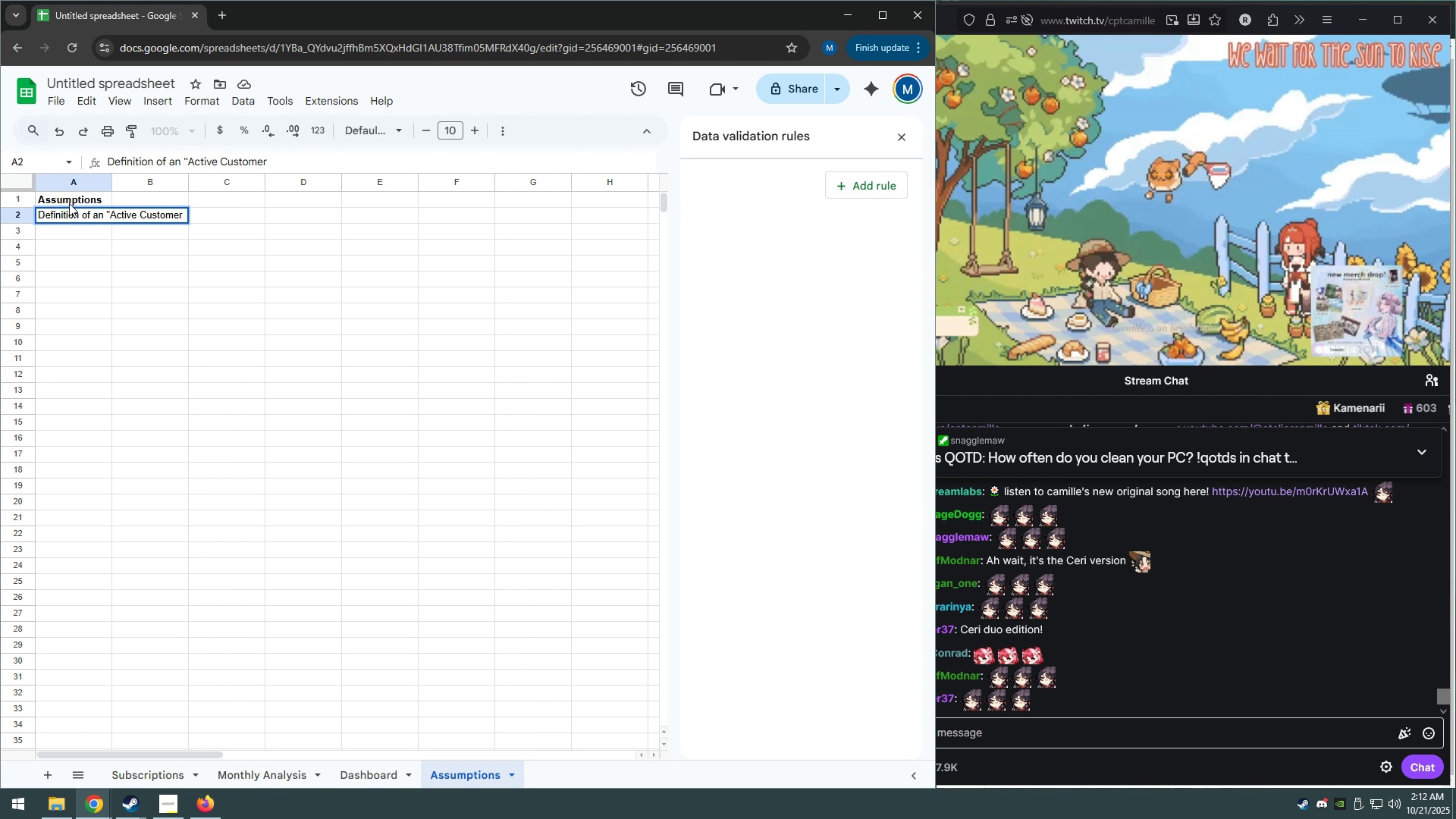 
hold_key(key=ArrowLeft, duration=0.53)
 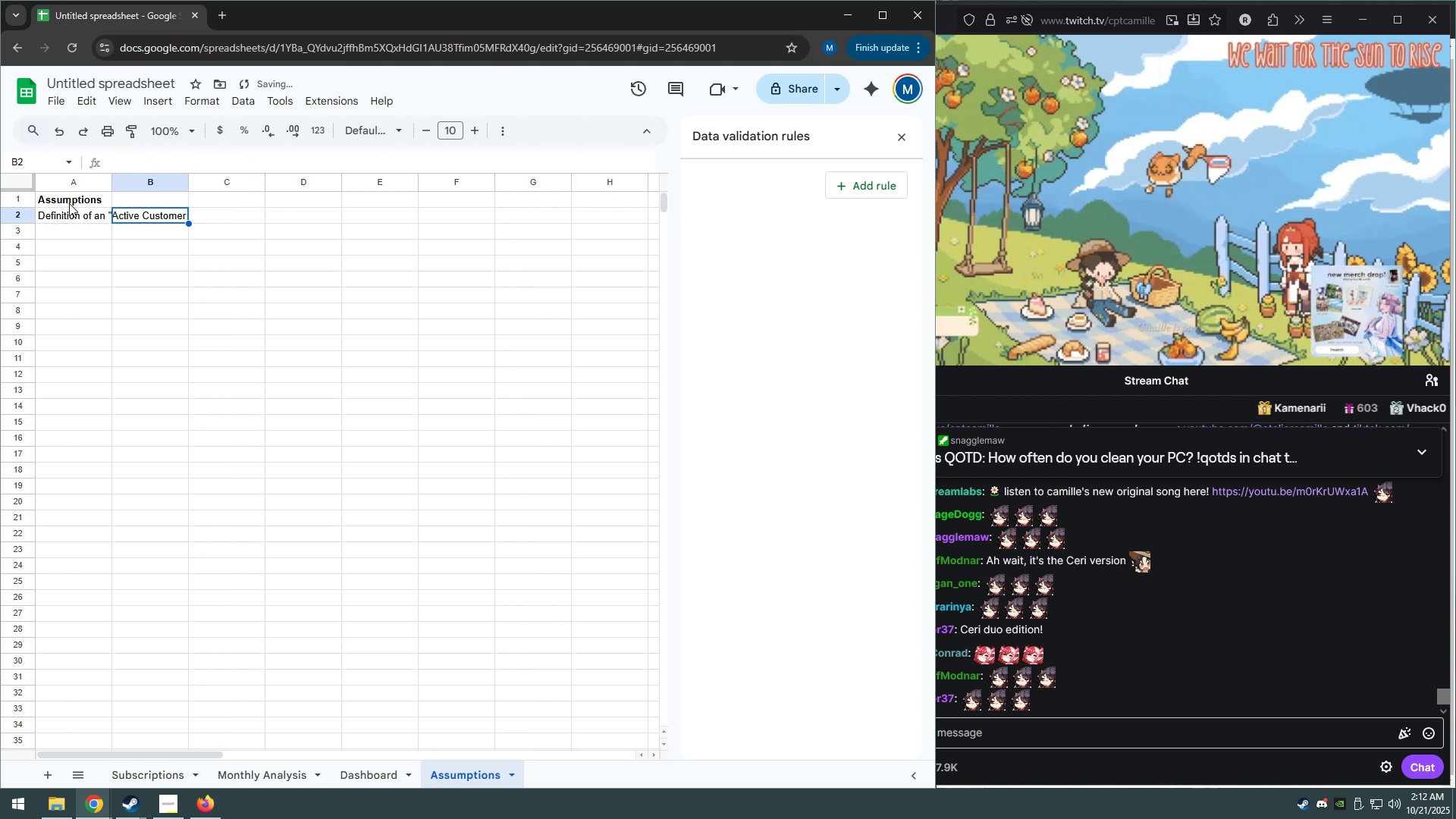 
key(ArrowRight)
 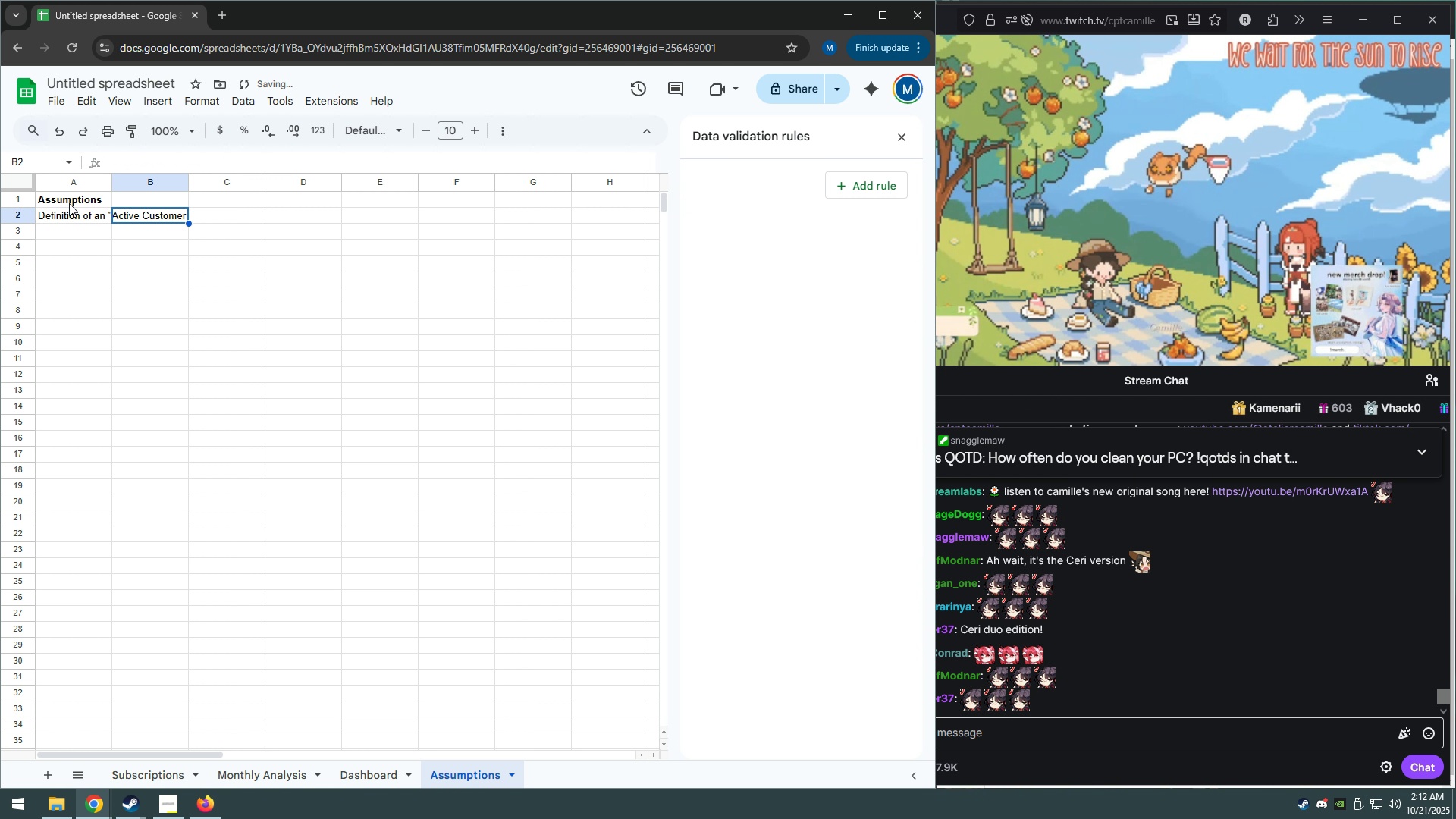 
key(ArrowLeft)
 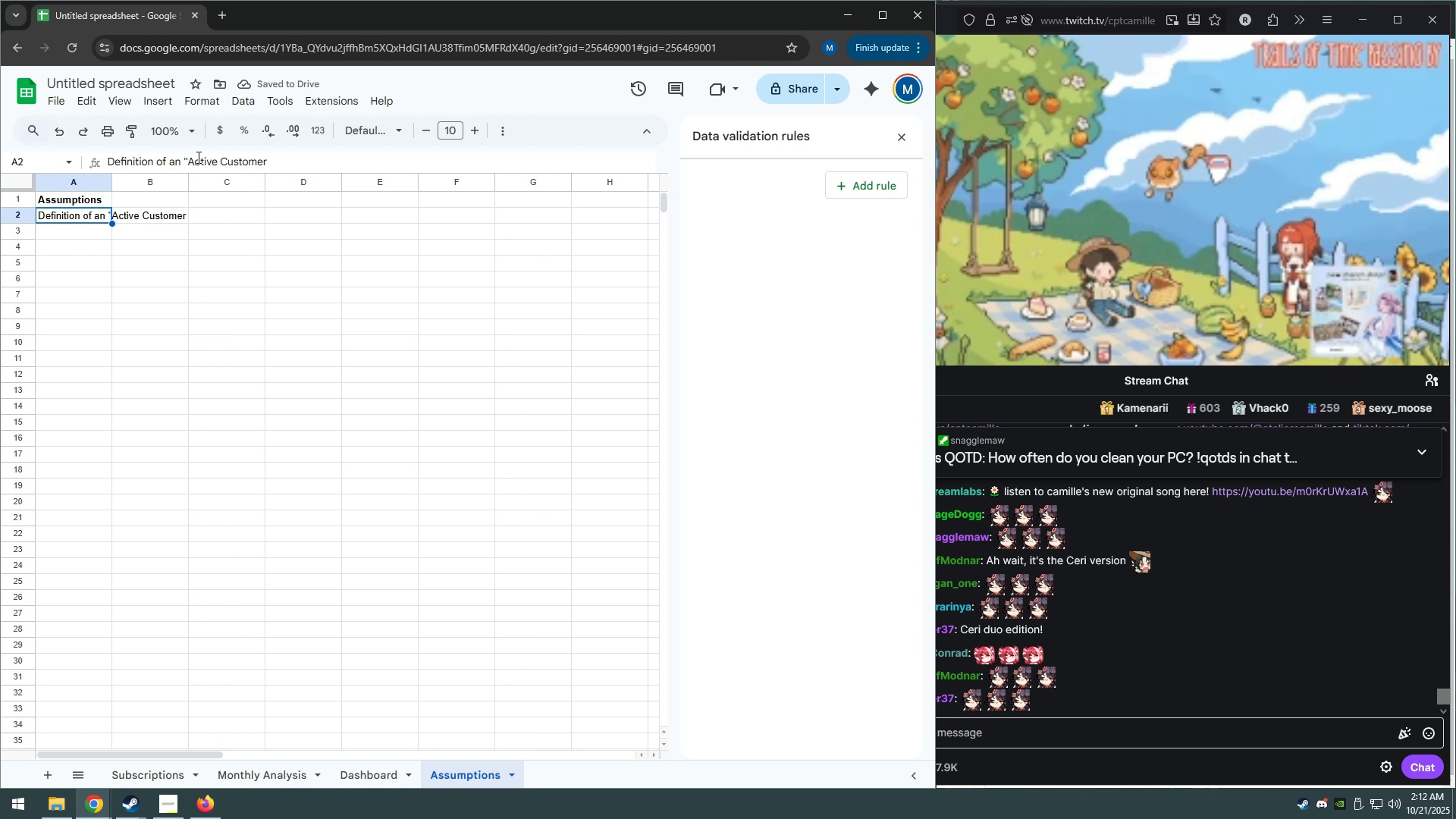 
left_click([219, 162])
 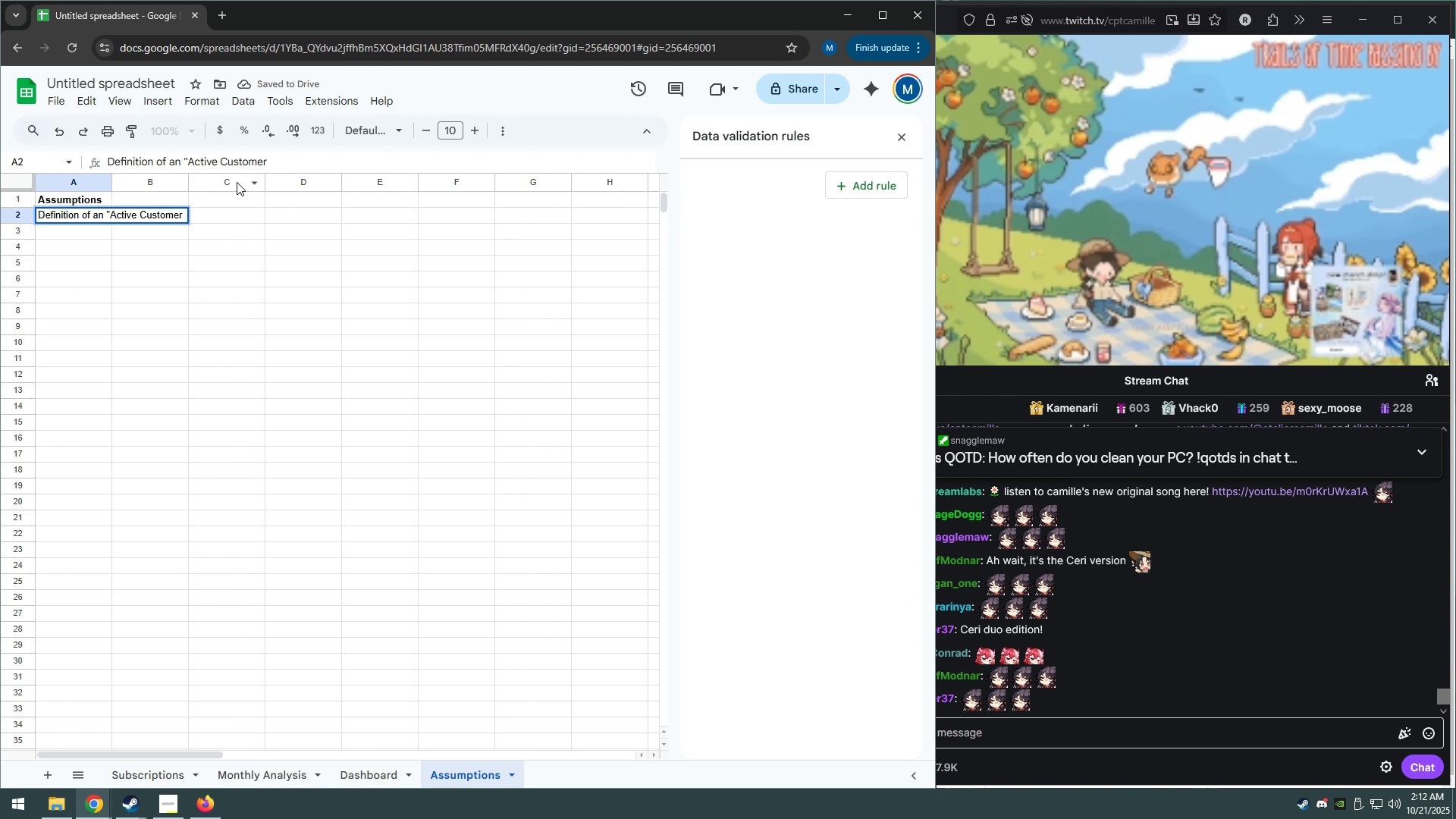 
key(ArrowLeft)
 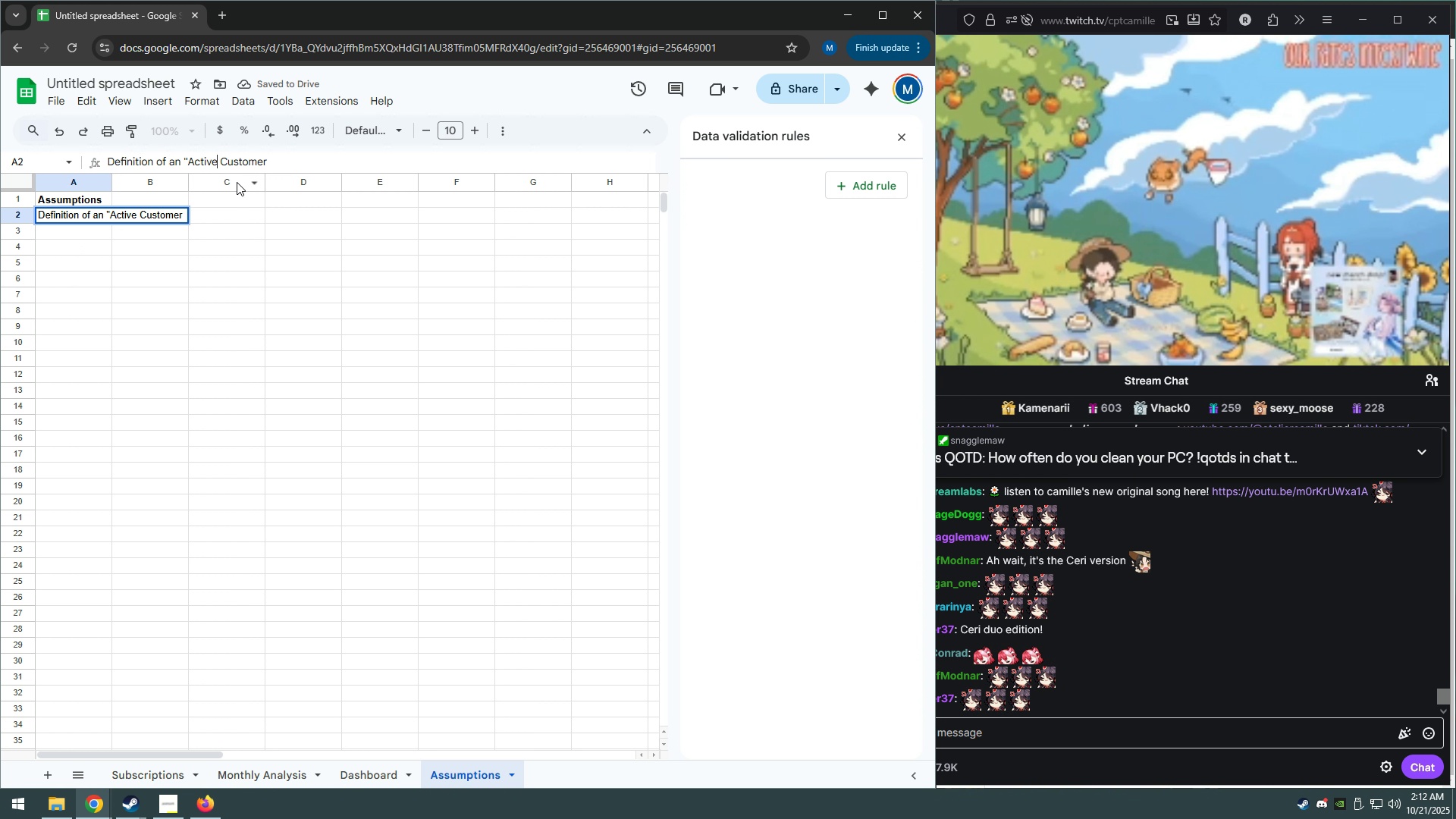 
key(Shift+ShiftRight)